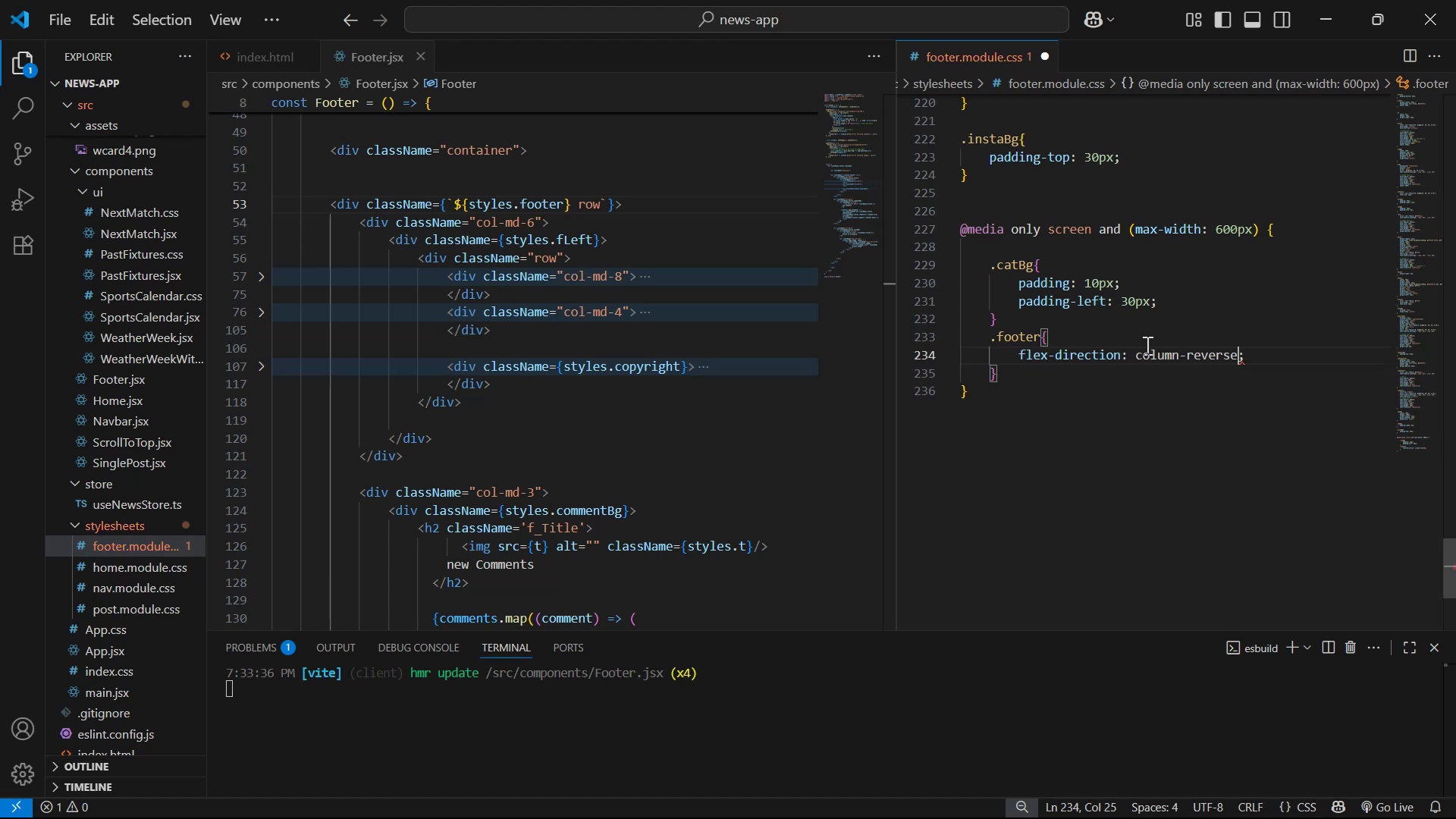 
key(Control+S)
 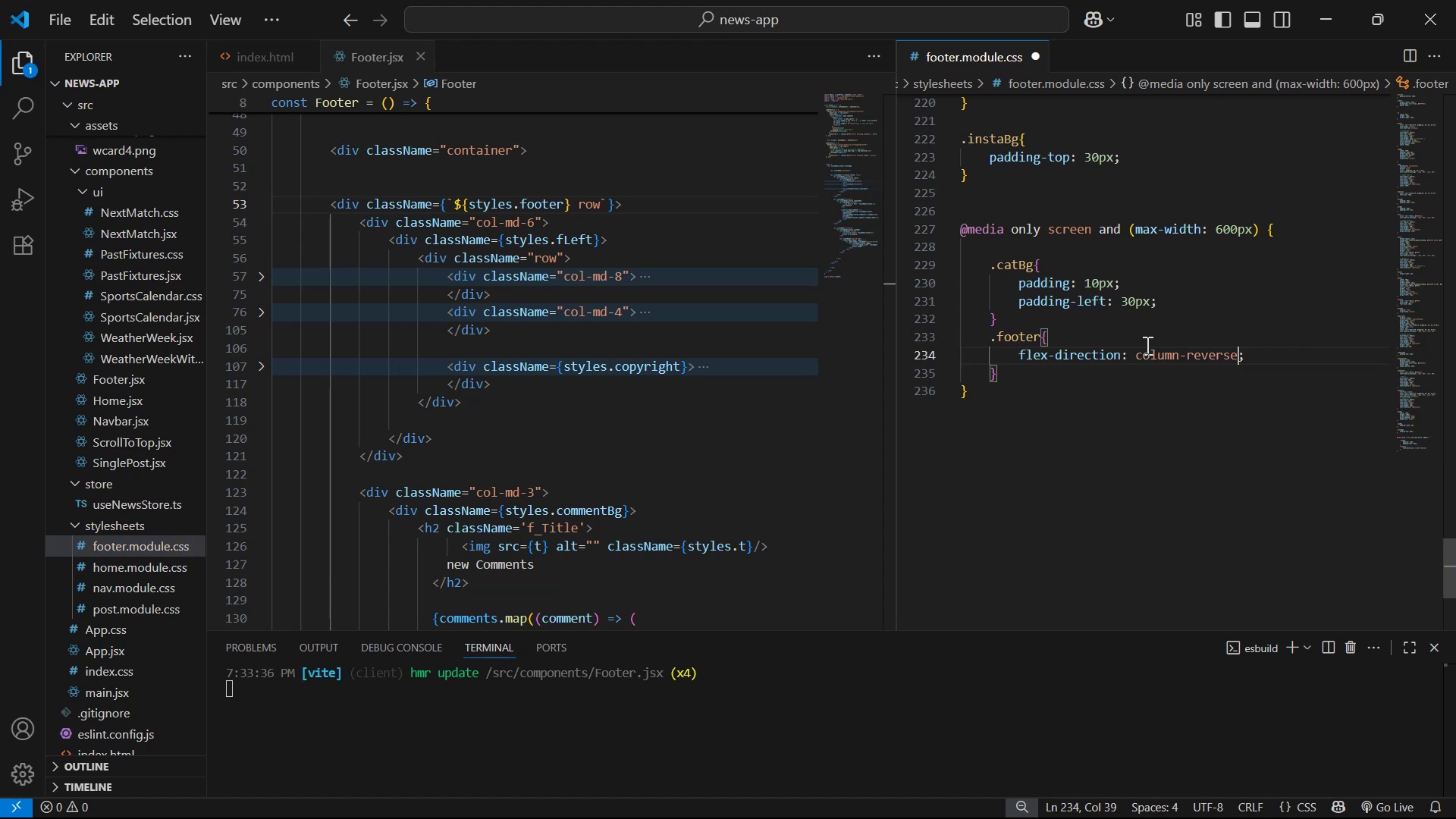 
key(Alt+AltLeft)
 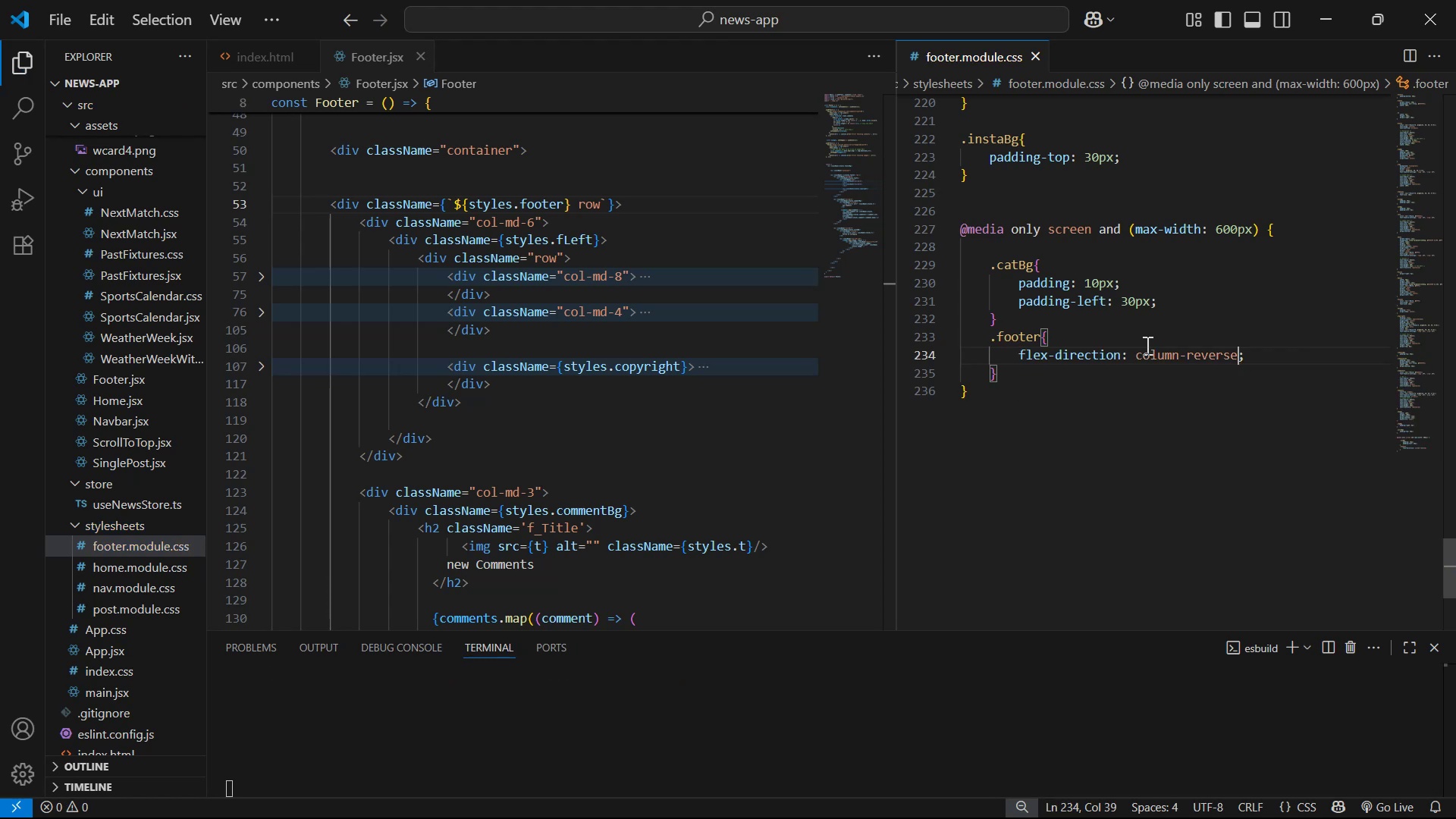 
scroll: coordinate [770, 315], scroll_direction: down, amount: 20.0
 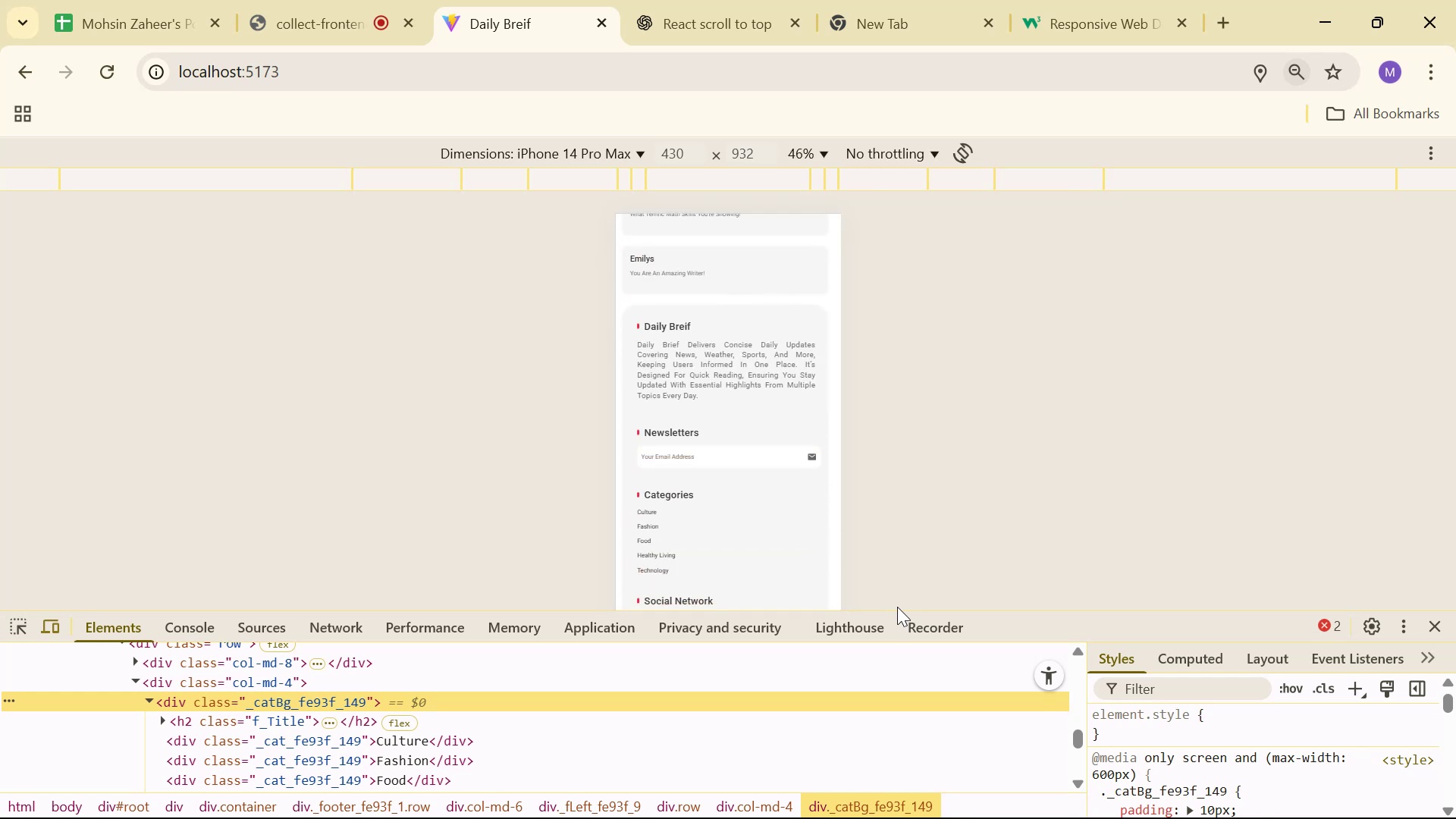 
left_click_drag(start_coordinate=[896, 614], to_coordinate=[864, 737])
 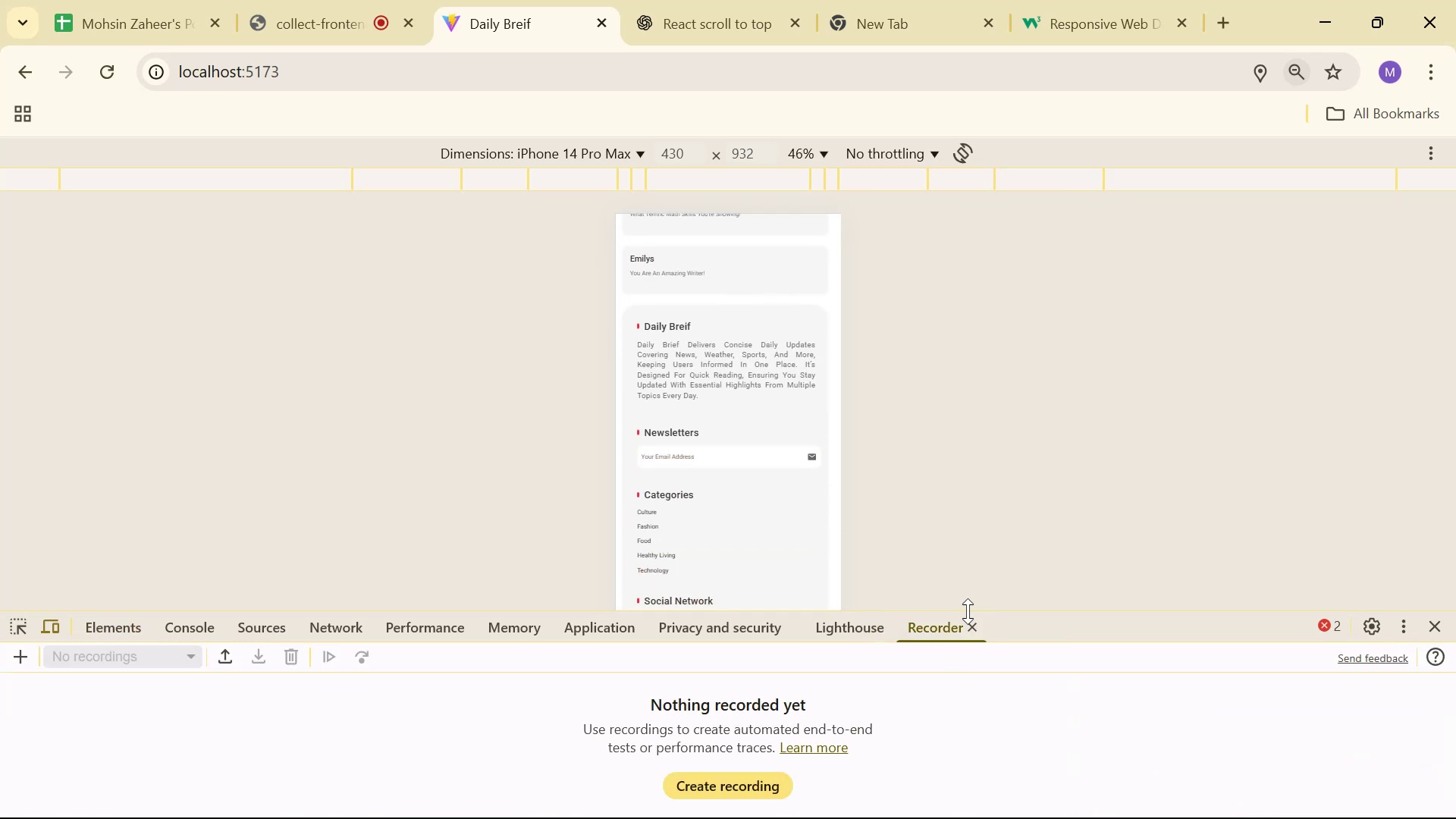 
left_click_drag(start_coordinate=[1043, 613], to_coordinate=[1052, 755])
 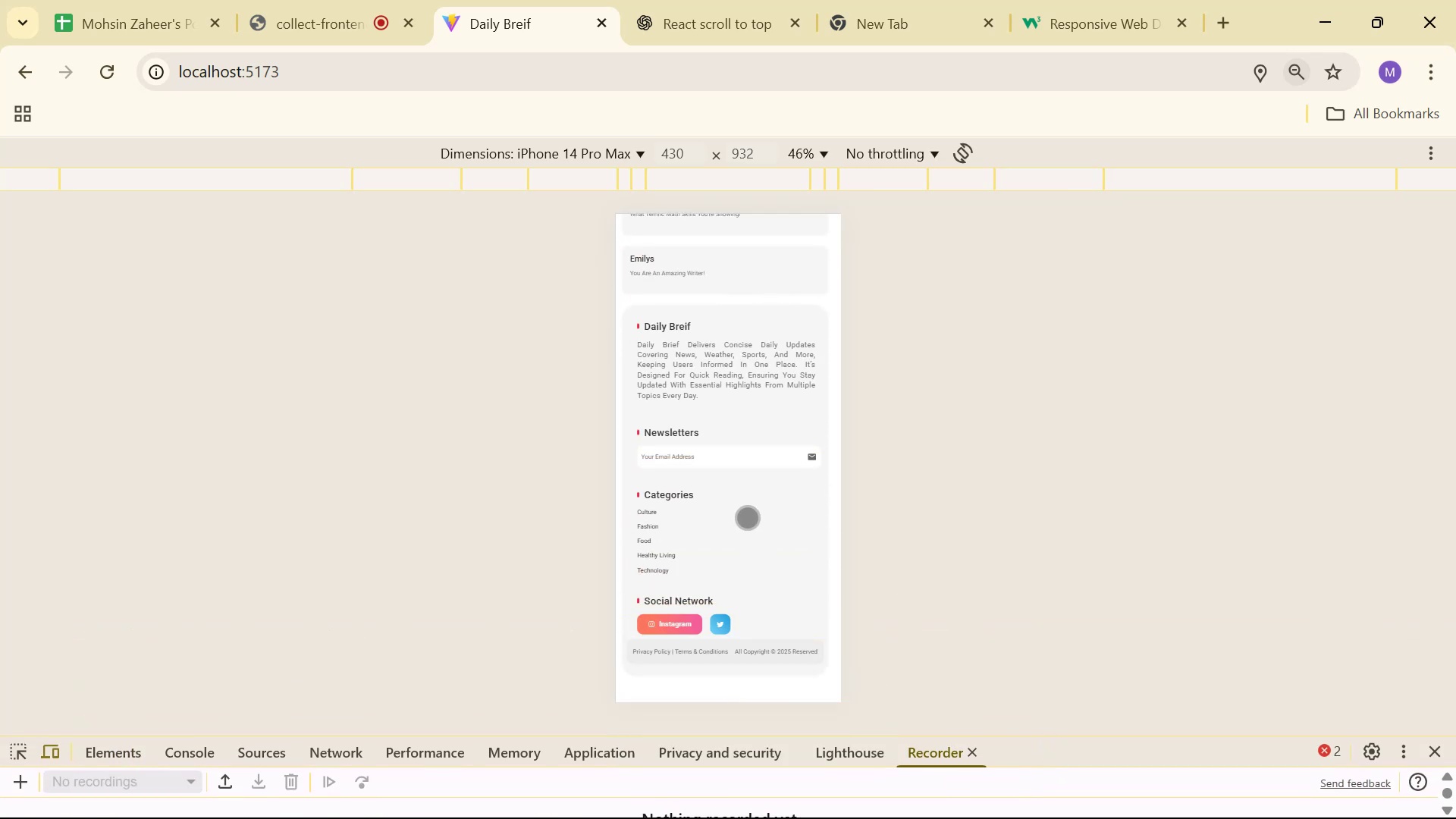 
scroll: coordinate [748, 444], scroll_direction: up, amount: 65.0
 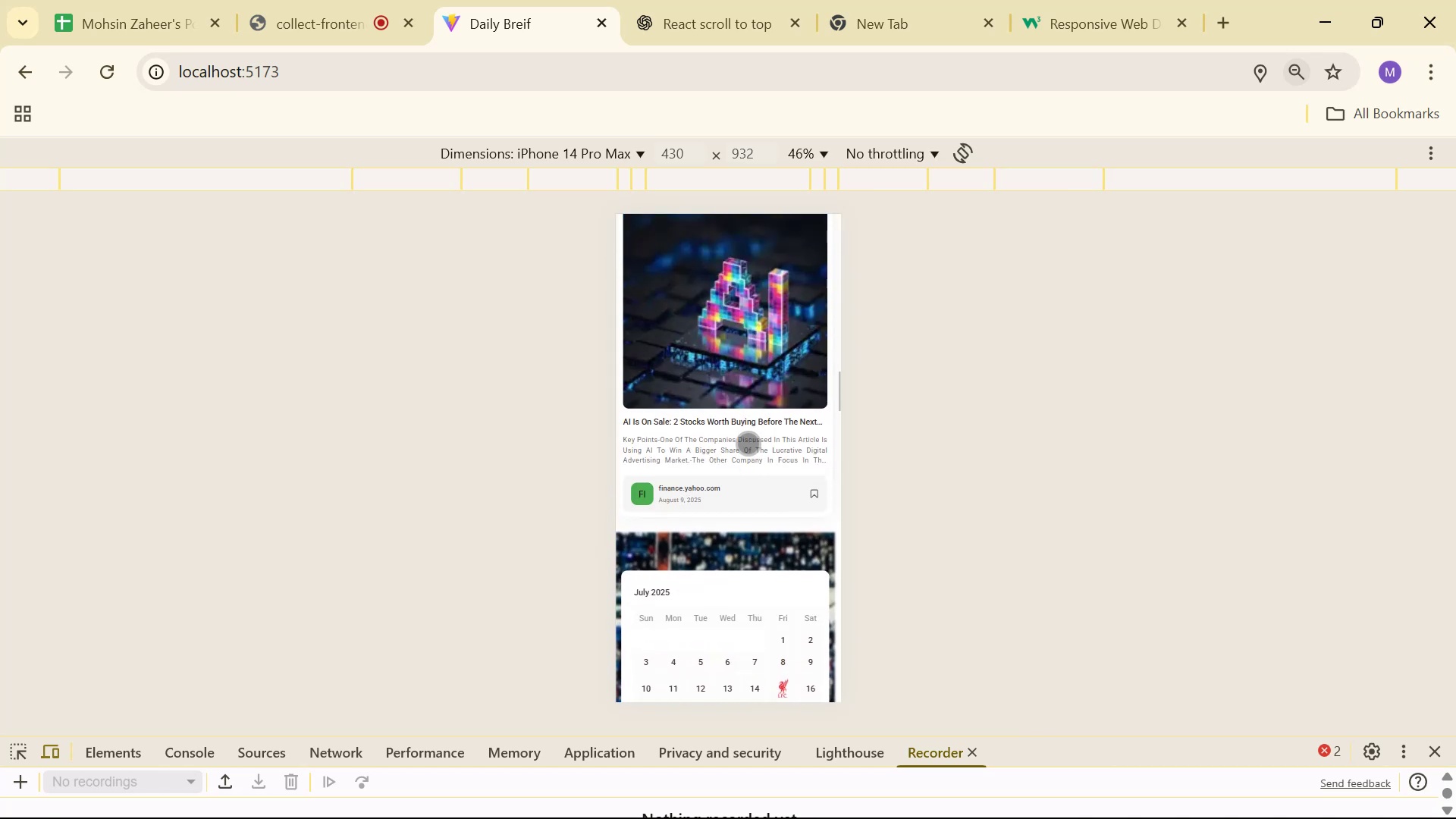 